 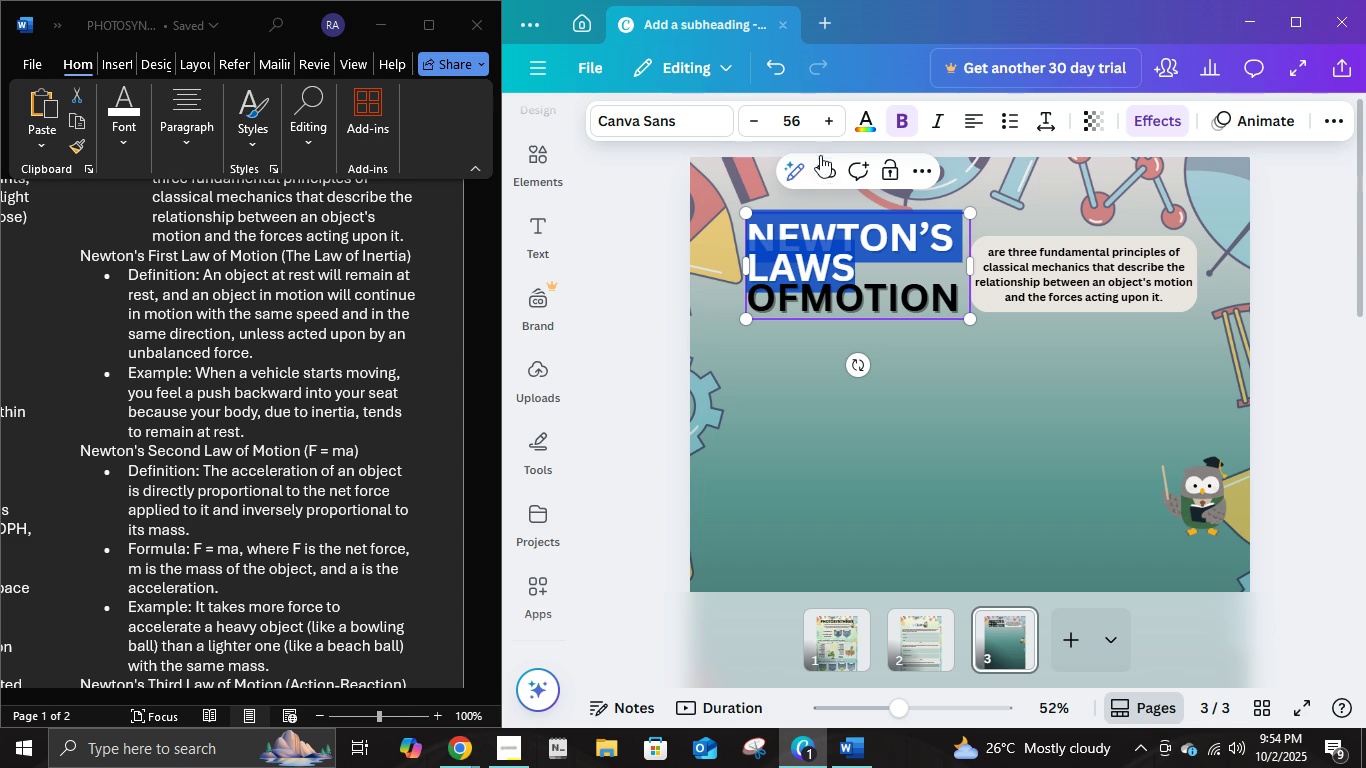 
double_click([760, 120])
 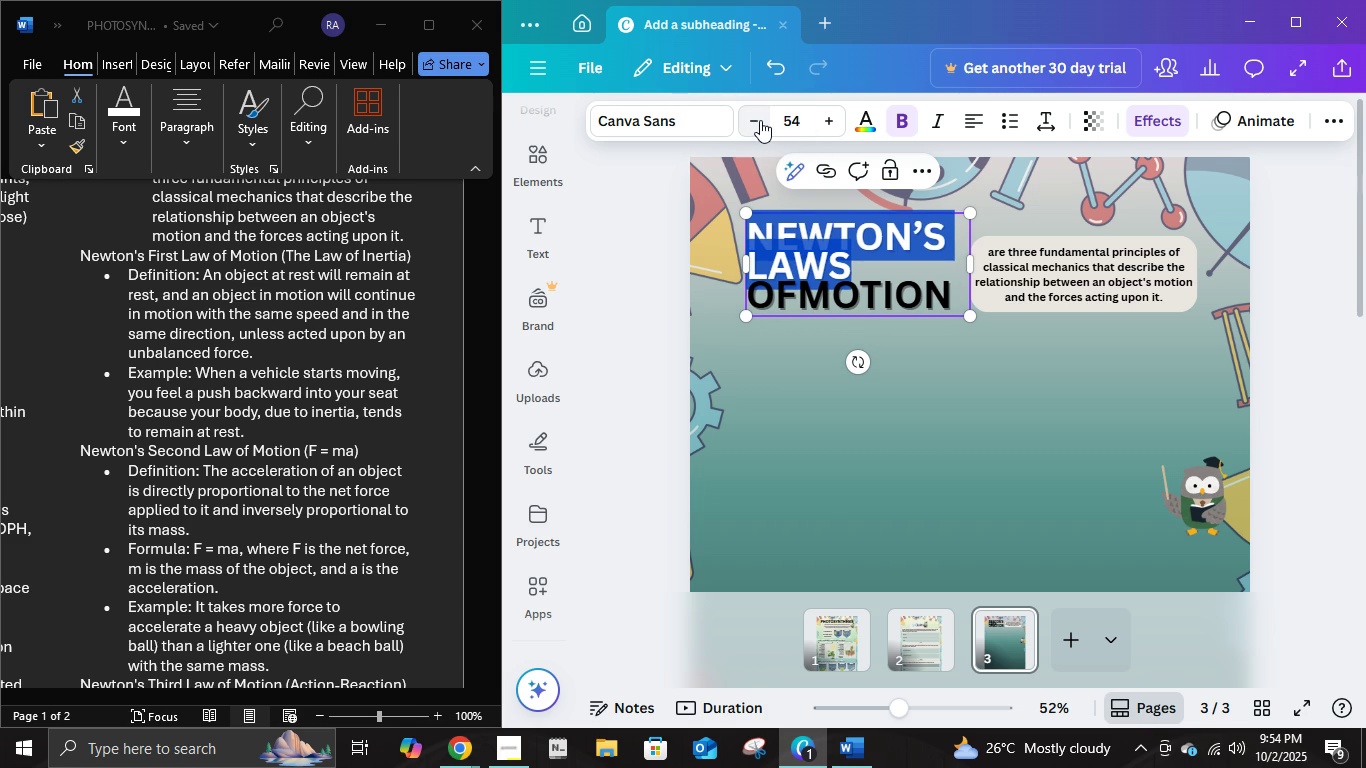 
triple_click([760, 120])
 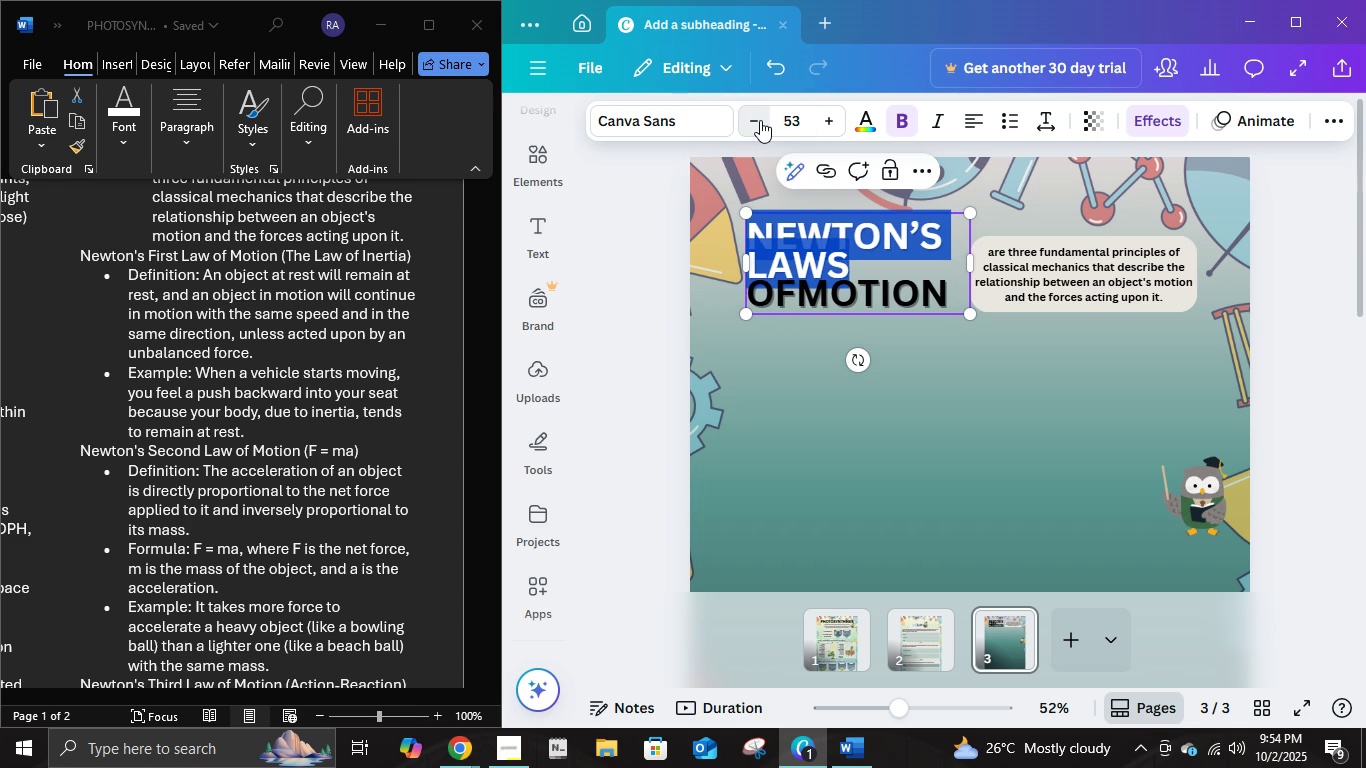 
triple_click([760, 120])
 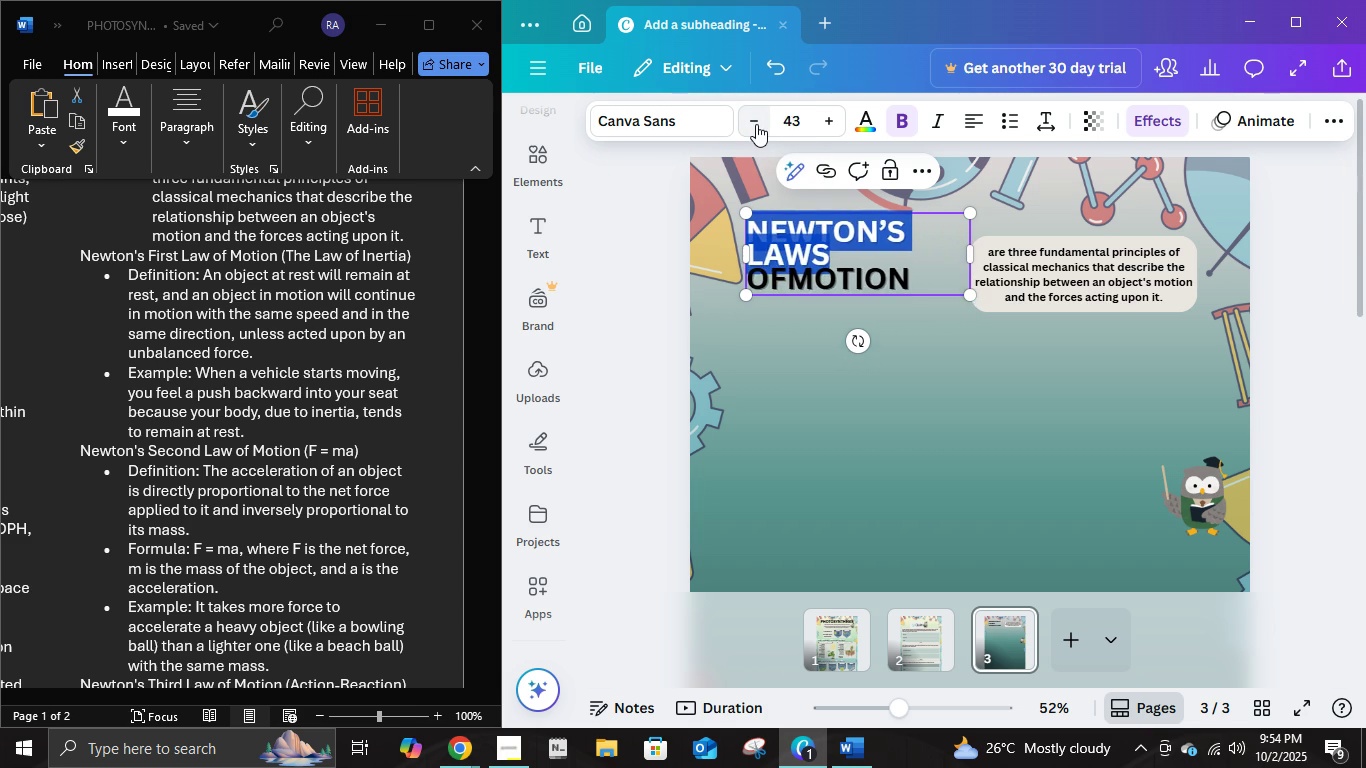 
left_click([756, 124])
 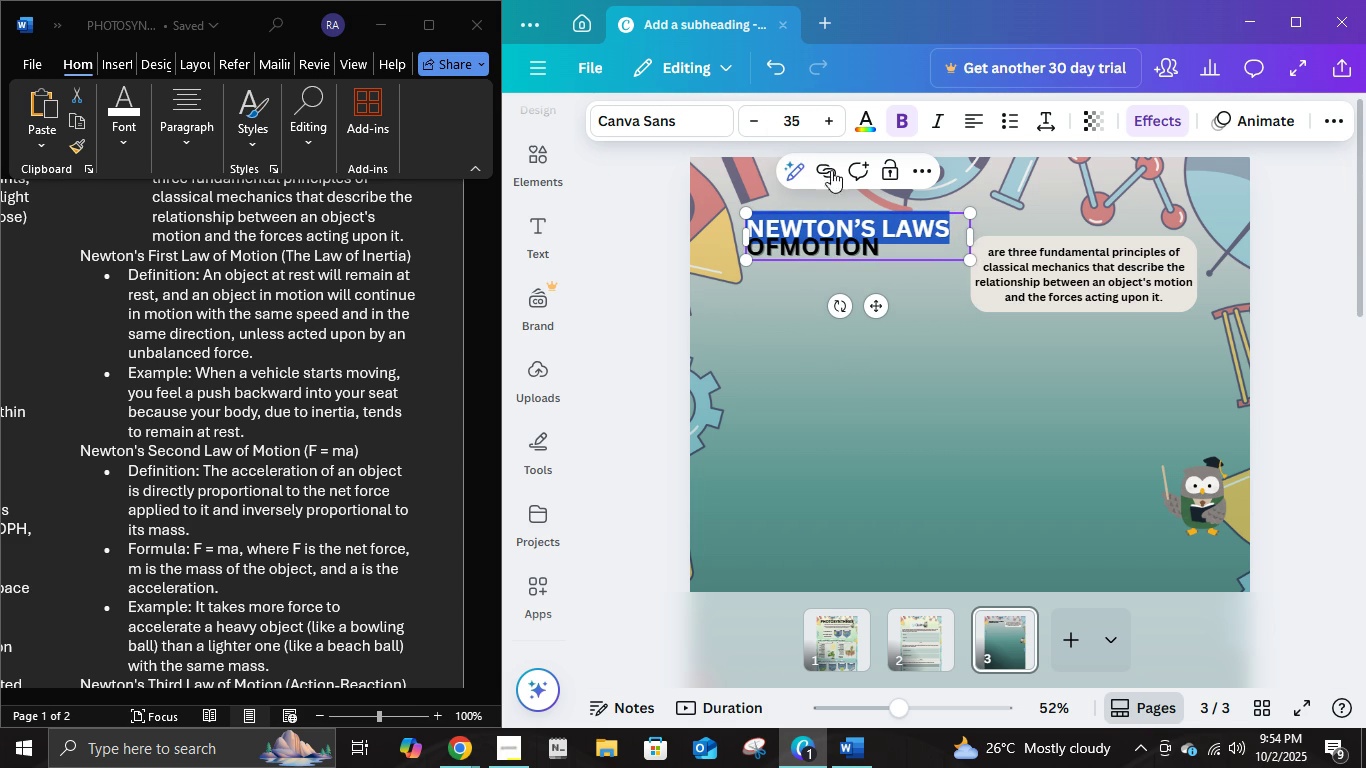 
left_click([1281, 275])
 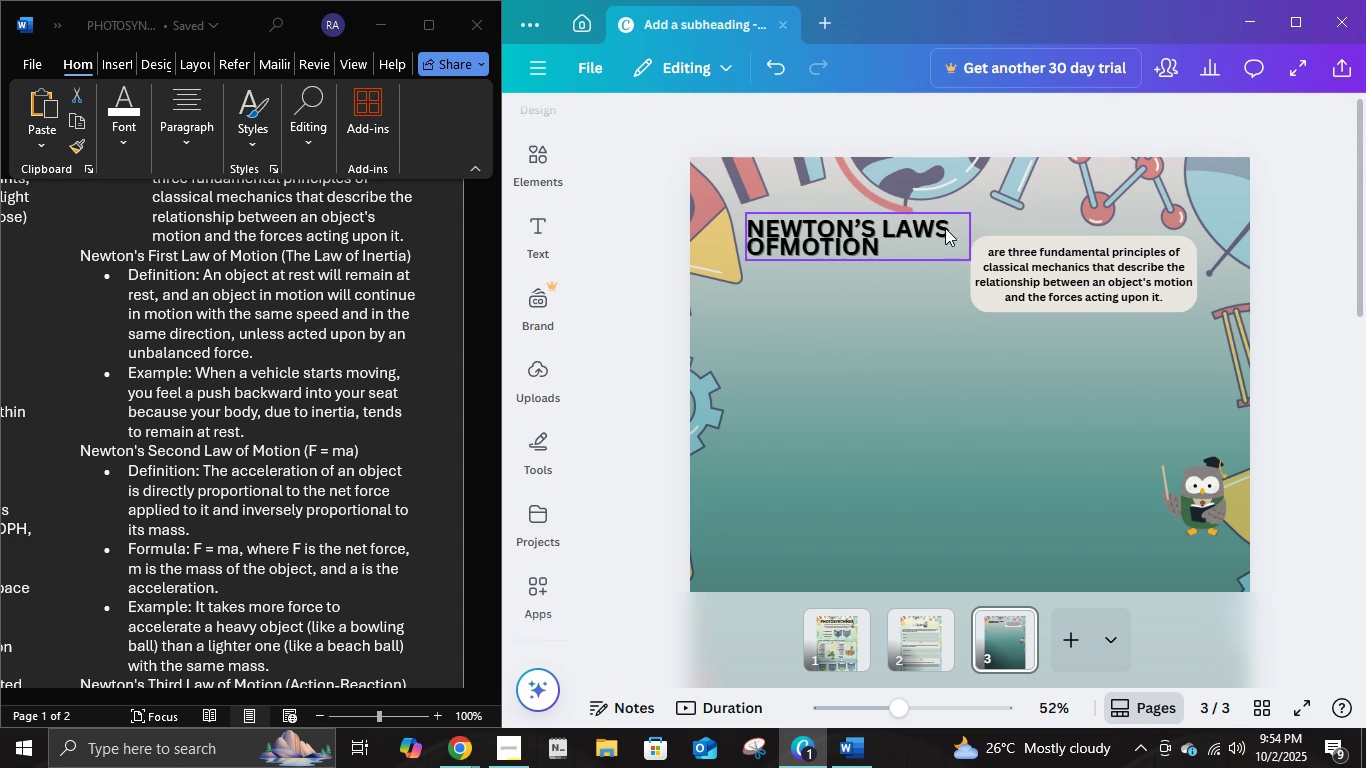 
double_click([950, 226])